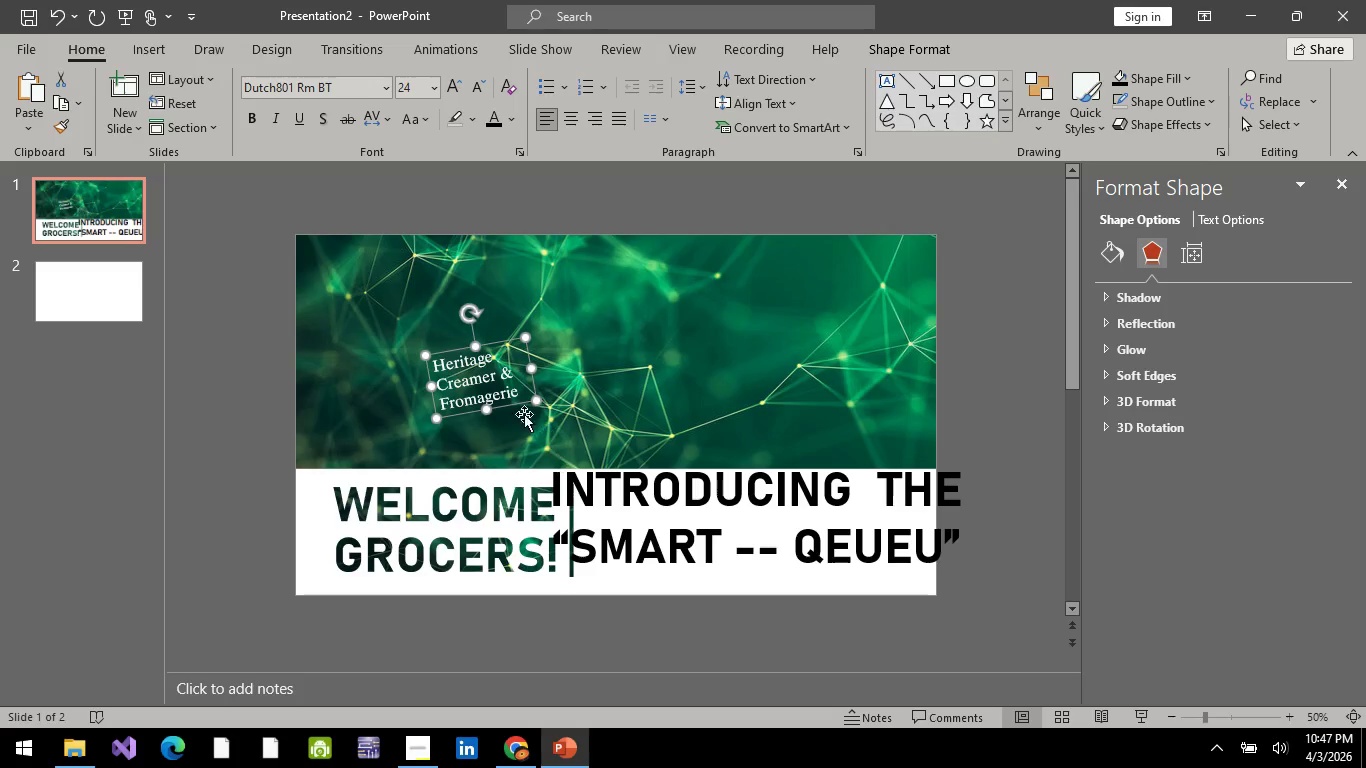 
left_click_drag(start_coordinate=[534, 369], to_coordinate=[760, 318])
 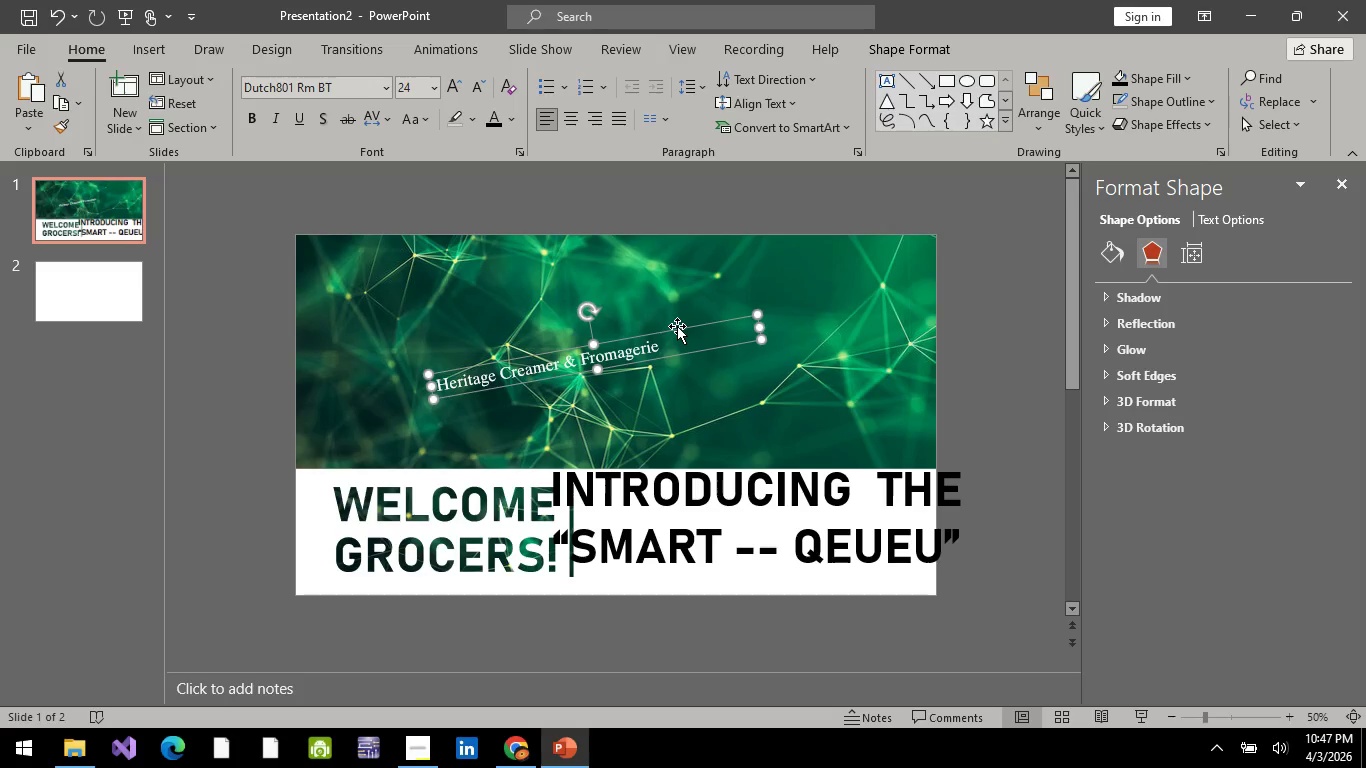 
left_click_drag(start_coordinate=[677, 326], to_coordinate=[551, 205])
 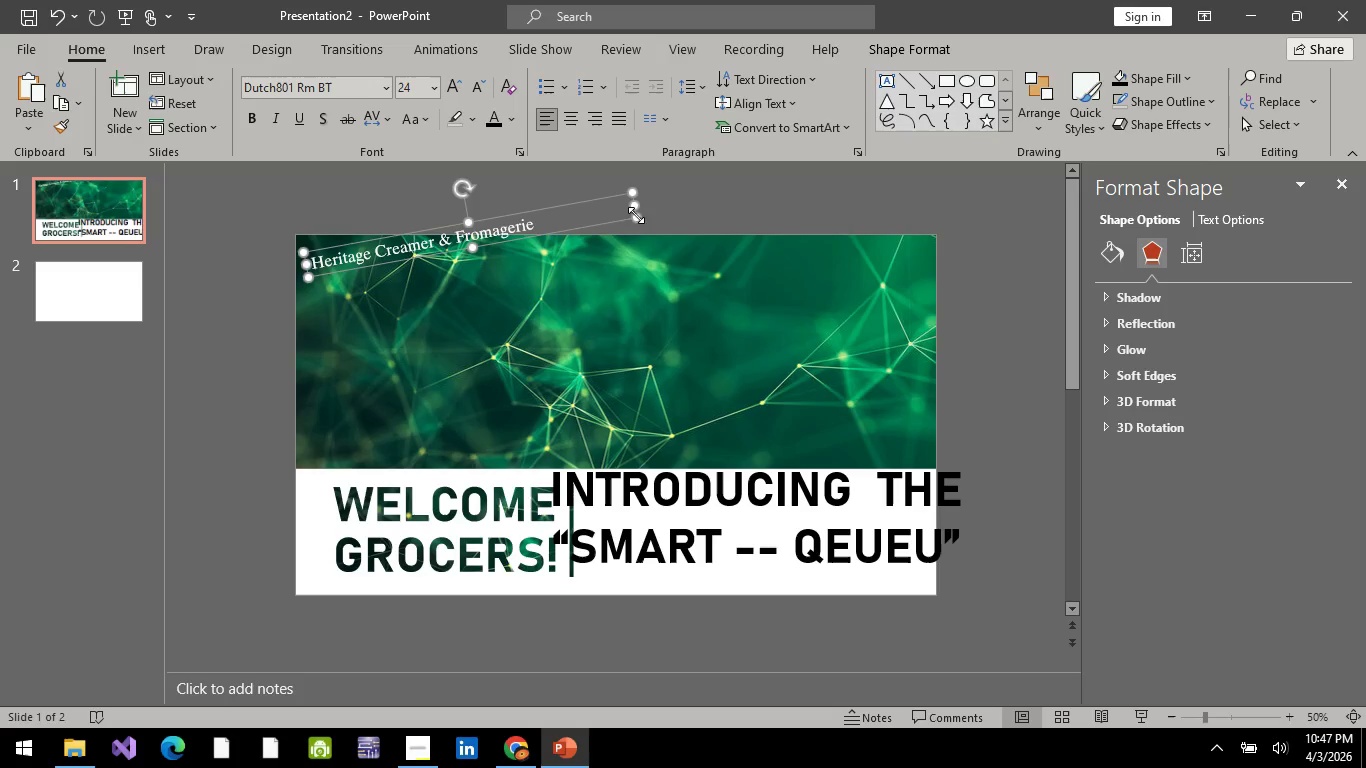 
left_click_drag(start_coordinate=[636, 215], to_coordinate=[543, 237])
 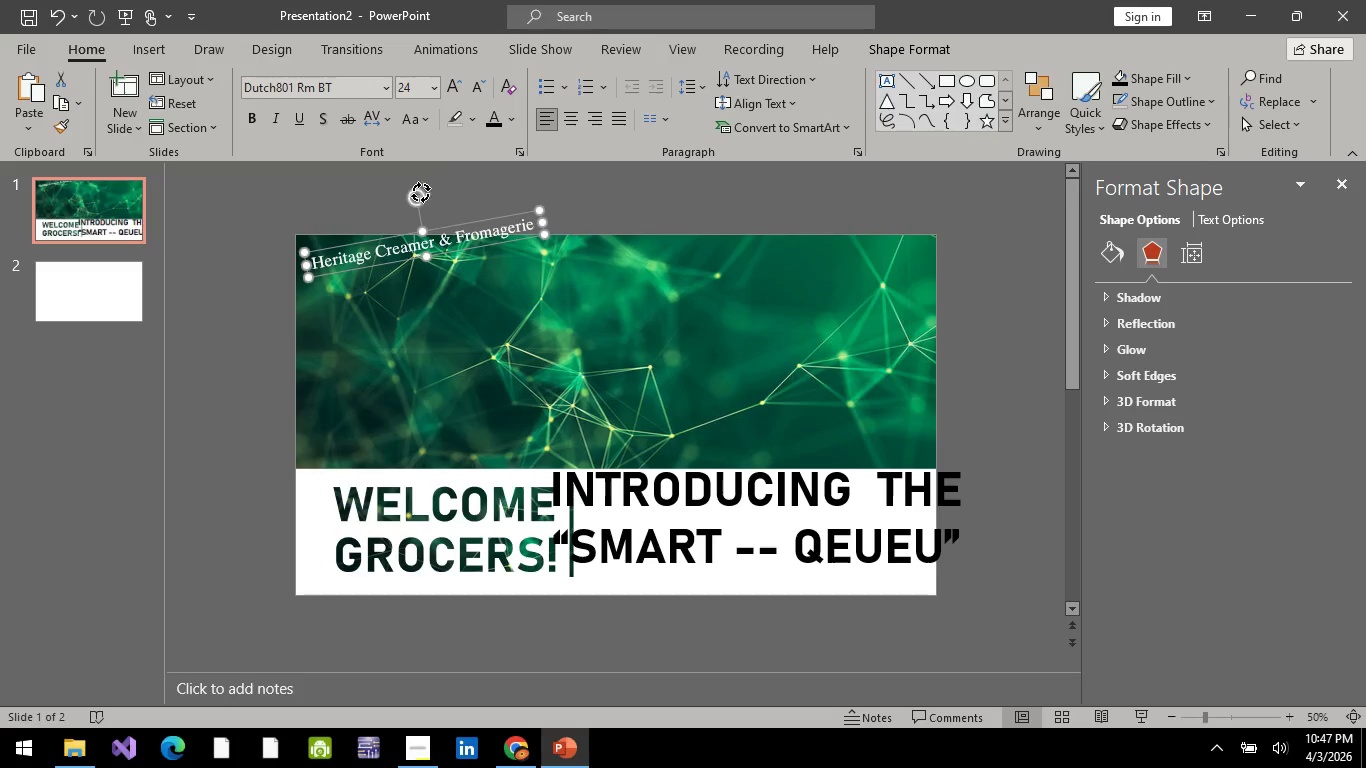 
left_click_drag(start_coordinate=[420, 192], to_coordinate=[429, 170])
 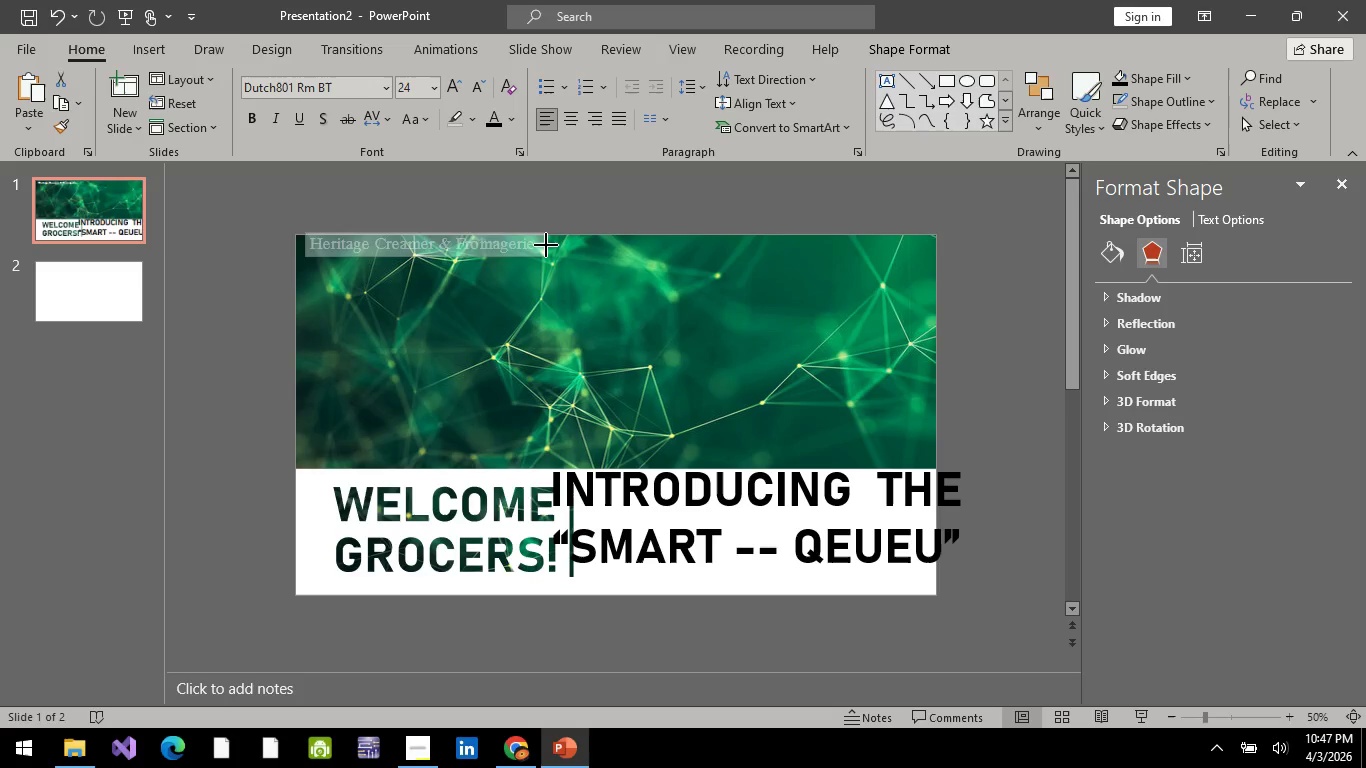 
left_click([489, 249])
 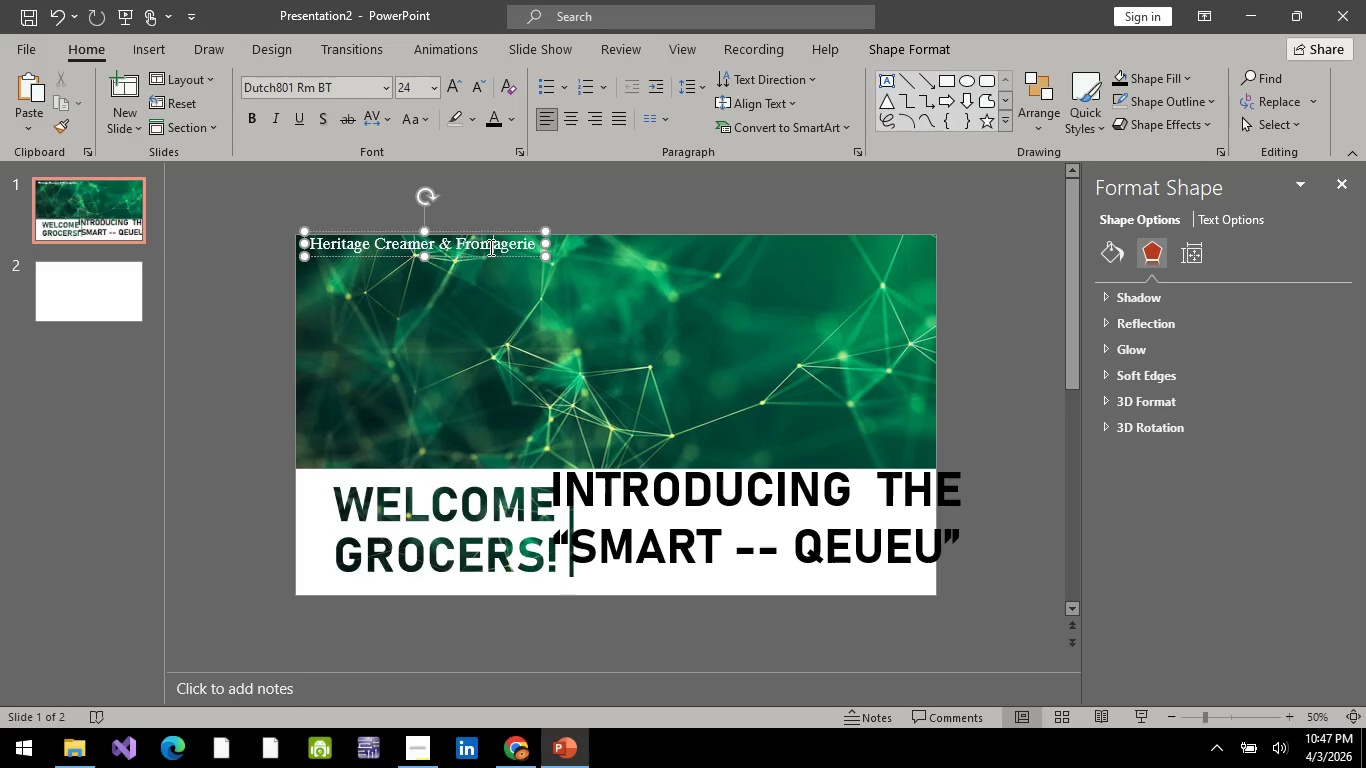 
key(Control+A)
 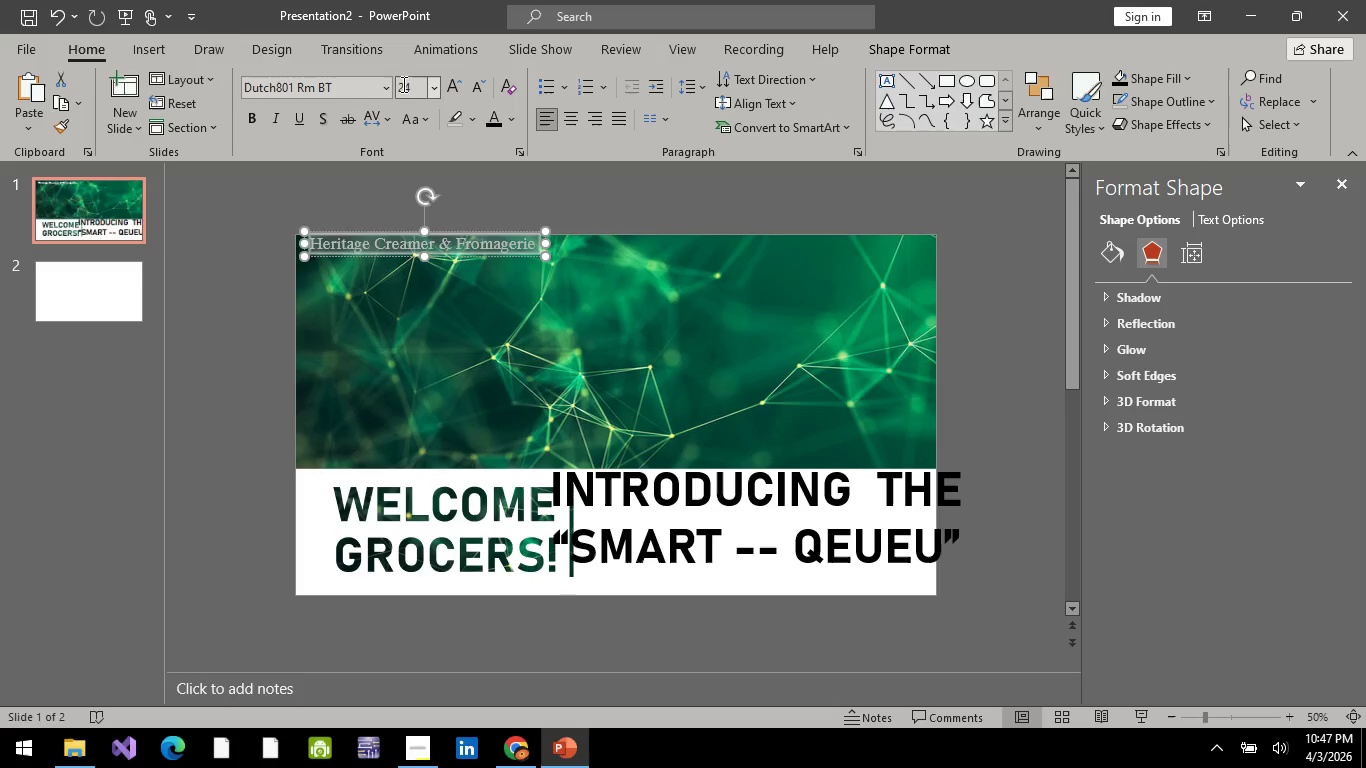 
left_click([402, 84])
 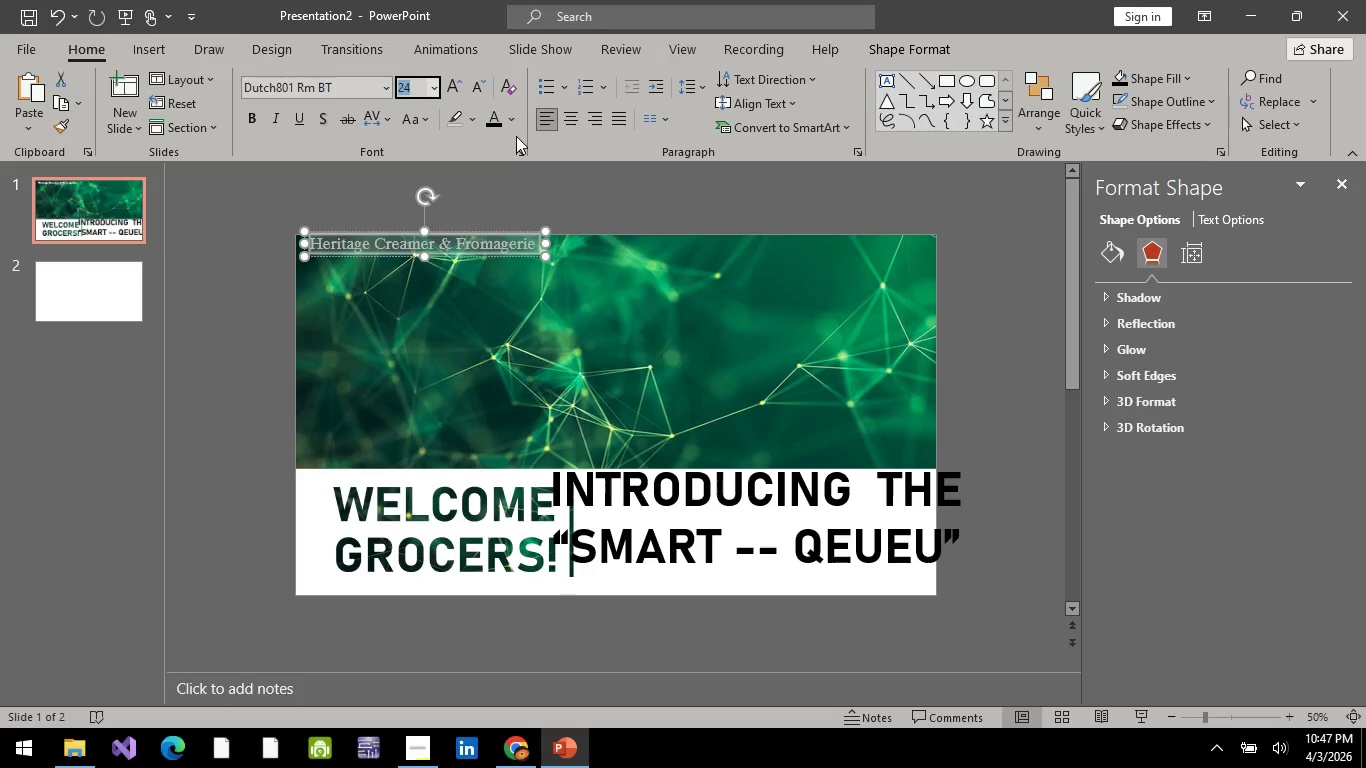 
type(12)